 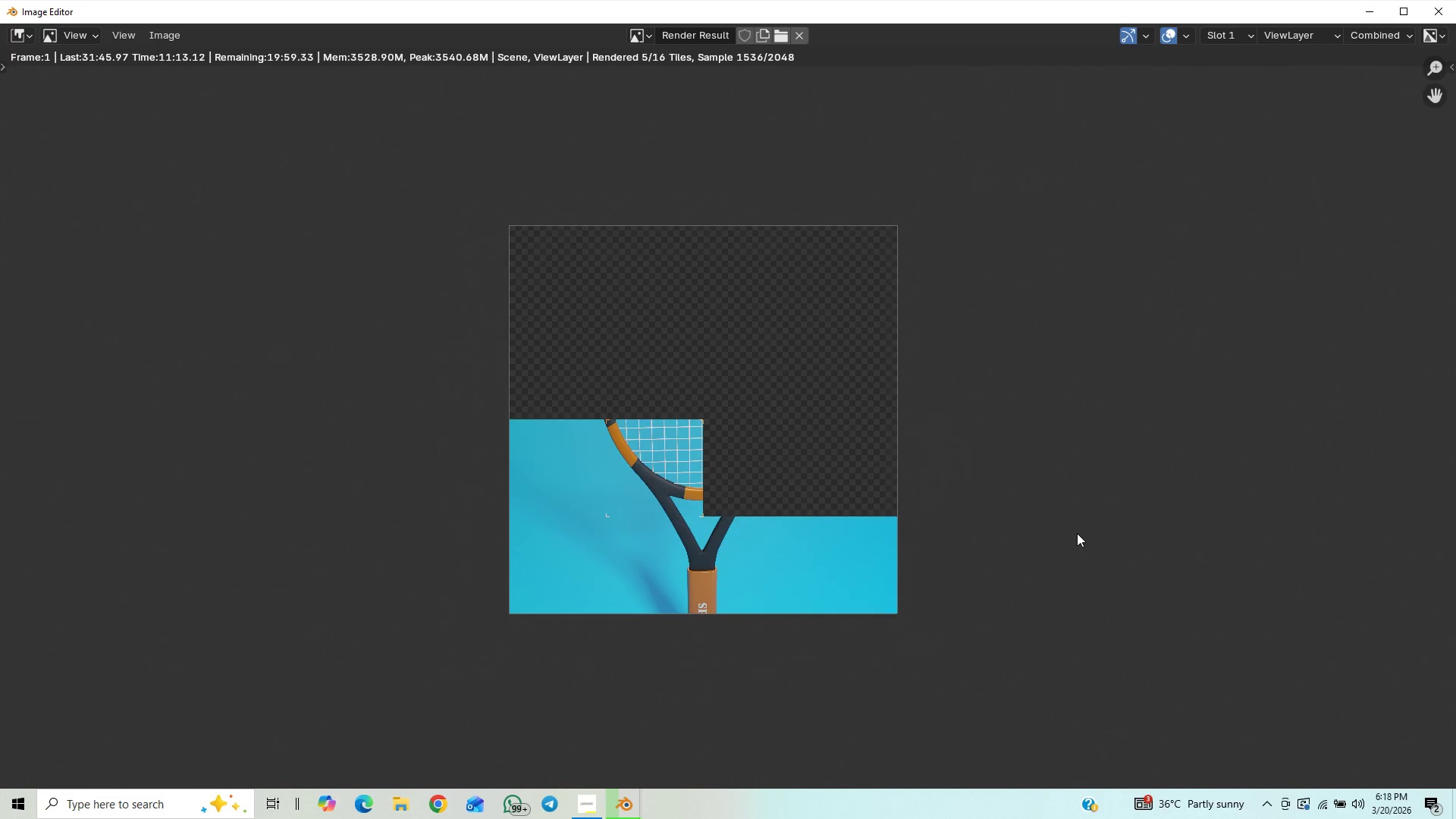 
scroll: coordinate [1077, 533], scroll_direction: up, amount: 1.0
 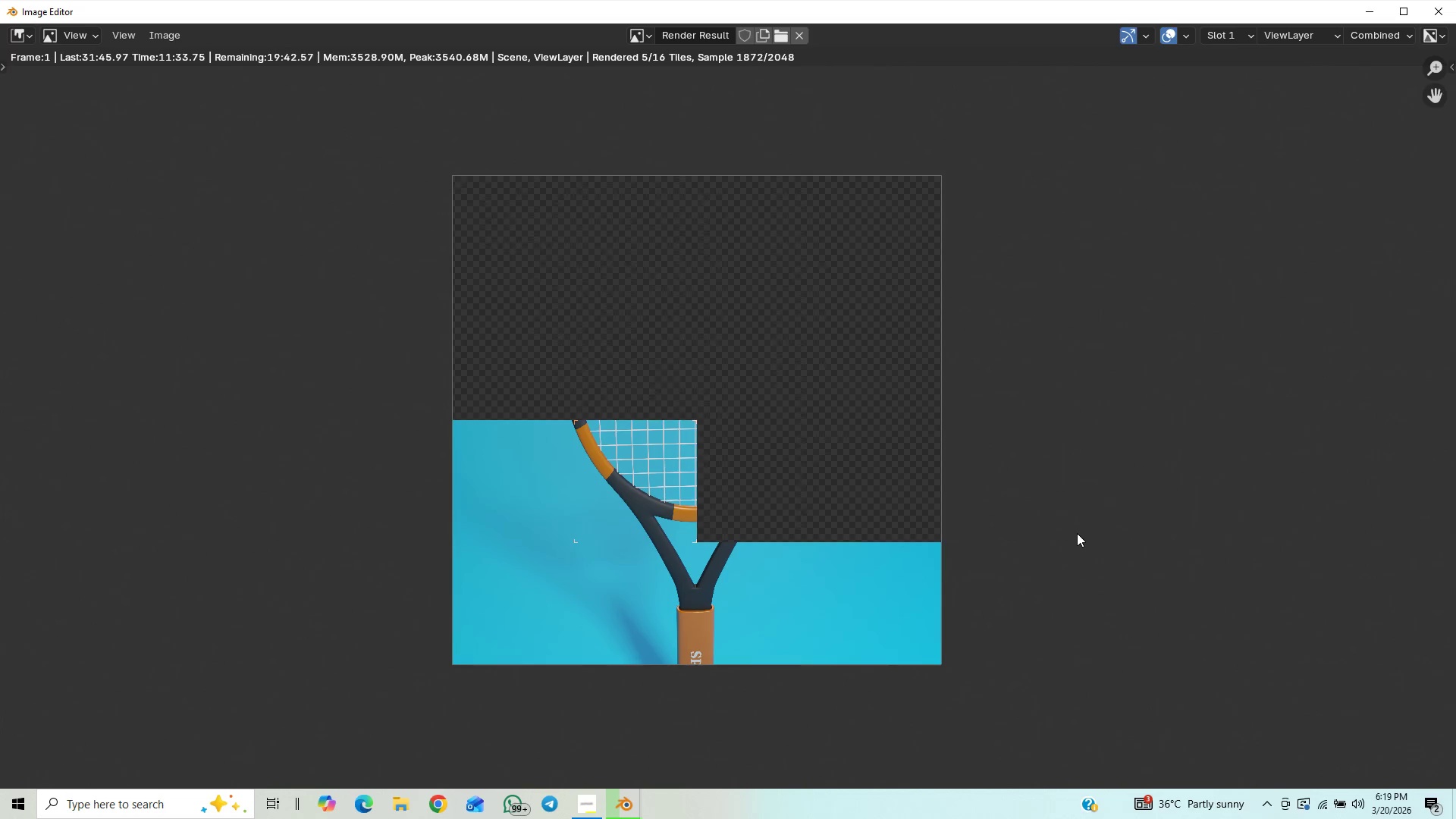 
wait(23.87)
 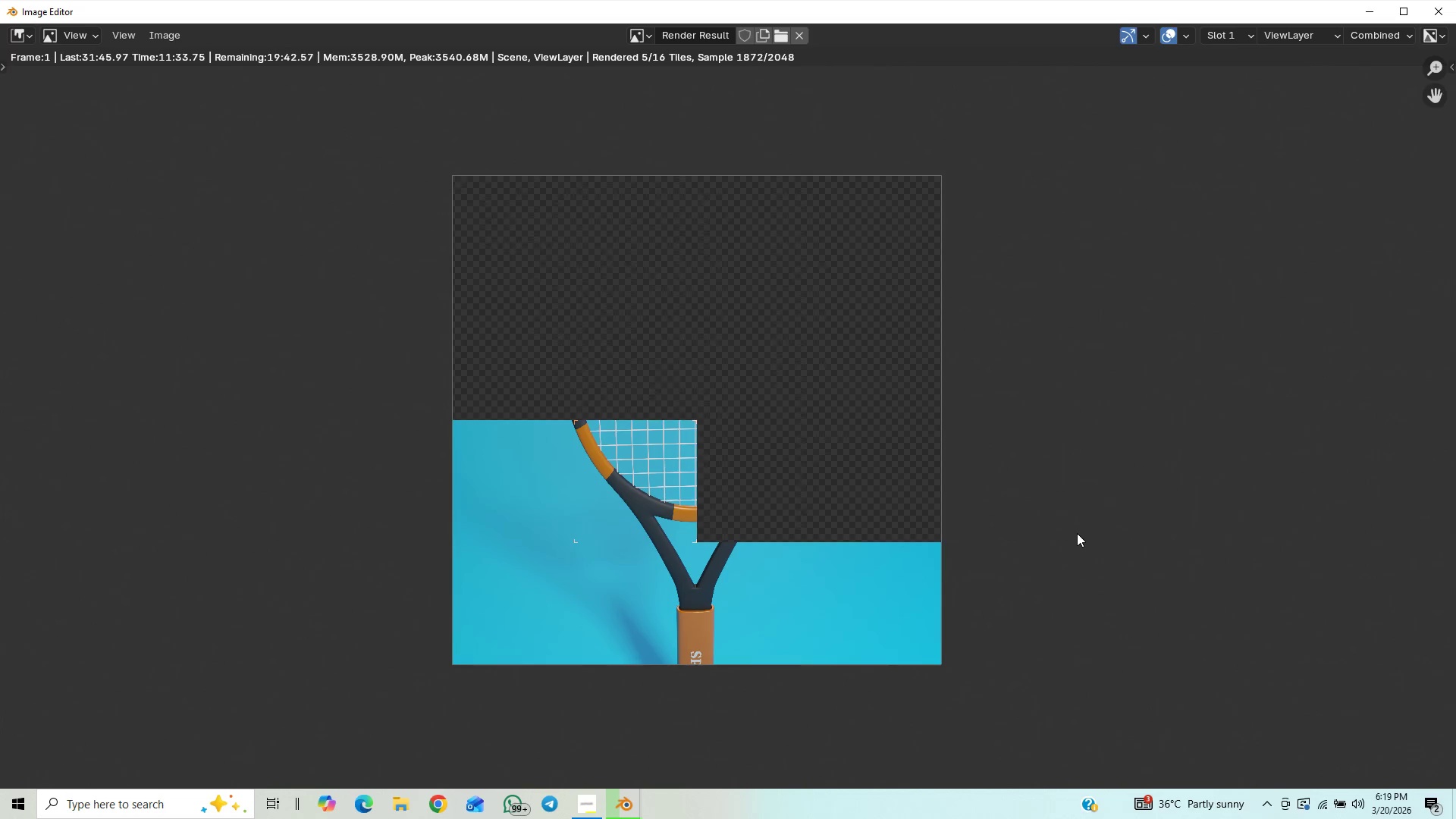 
scroll: coordinate [1032, 495], scroll_direction: none, amount: 0.0
 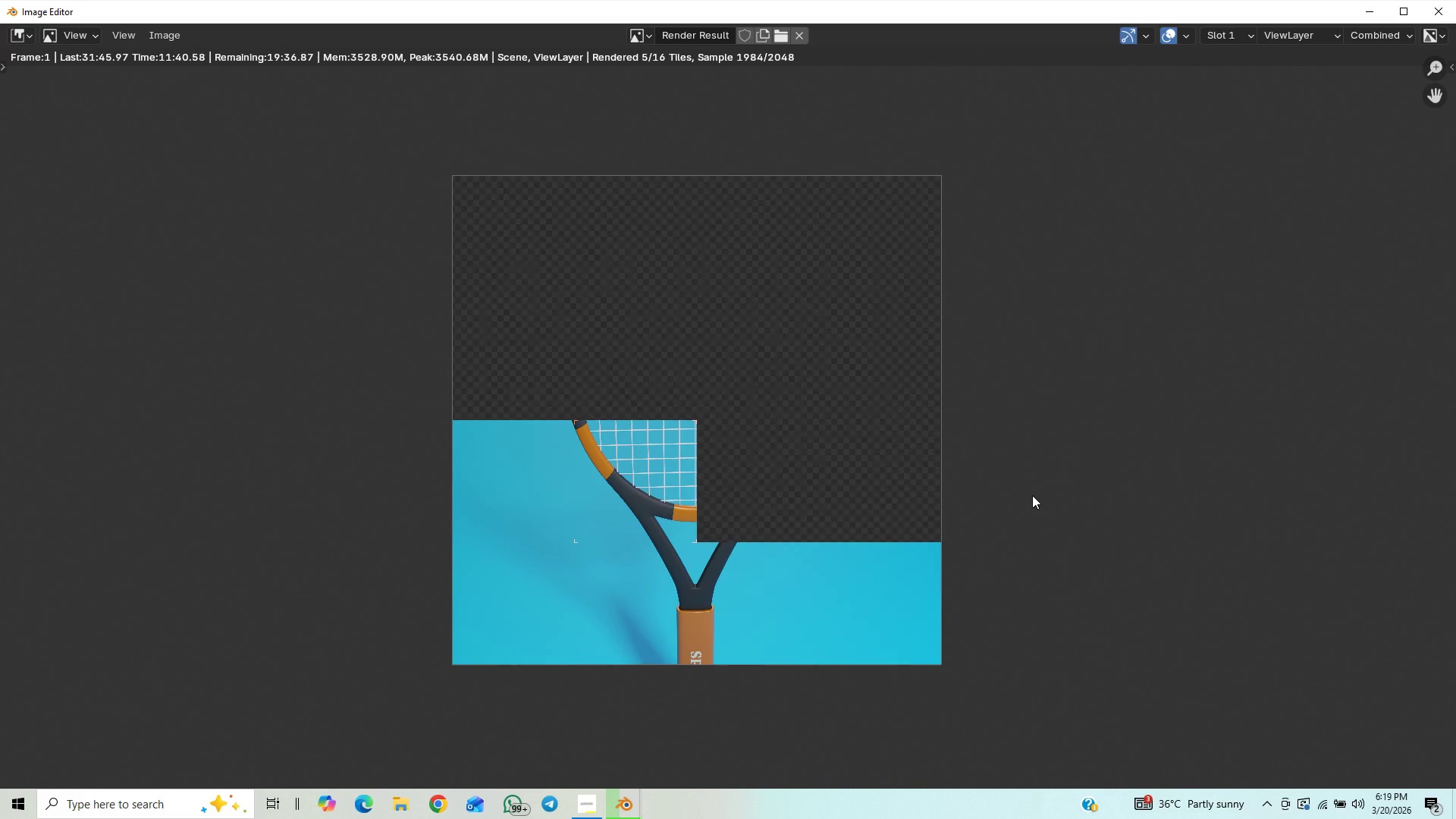 
scroll: coordinate [1032, 495], scroll_direction: up, amount: 3.0
 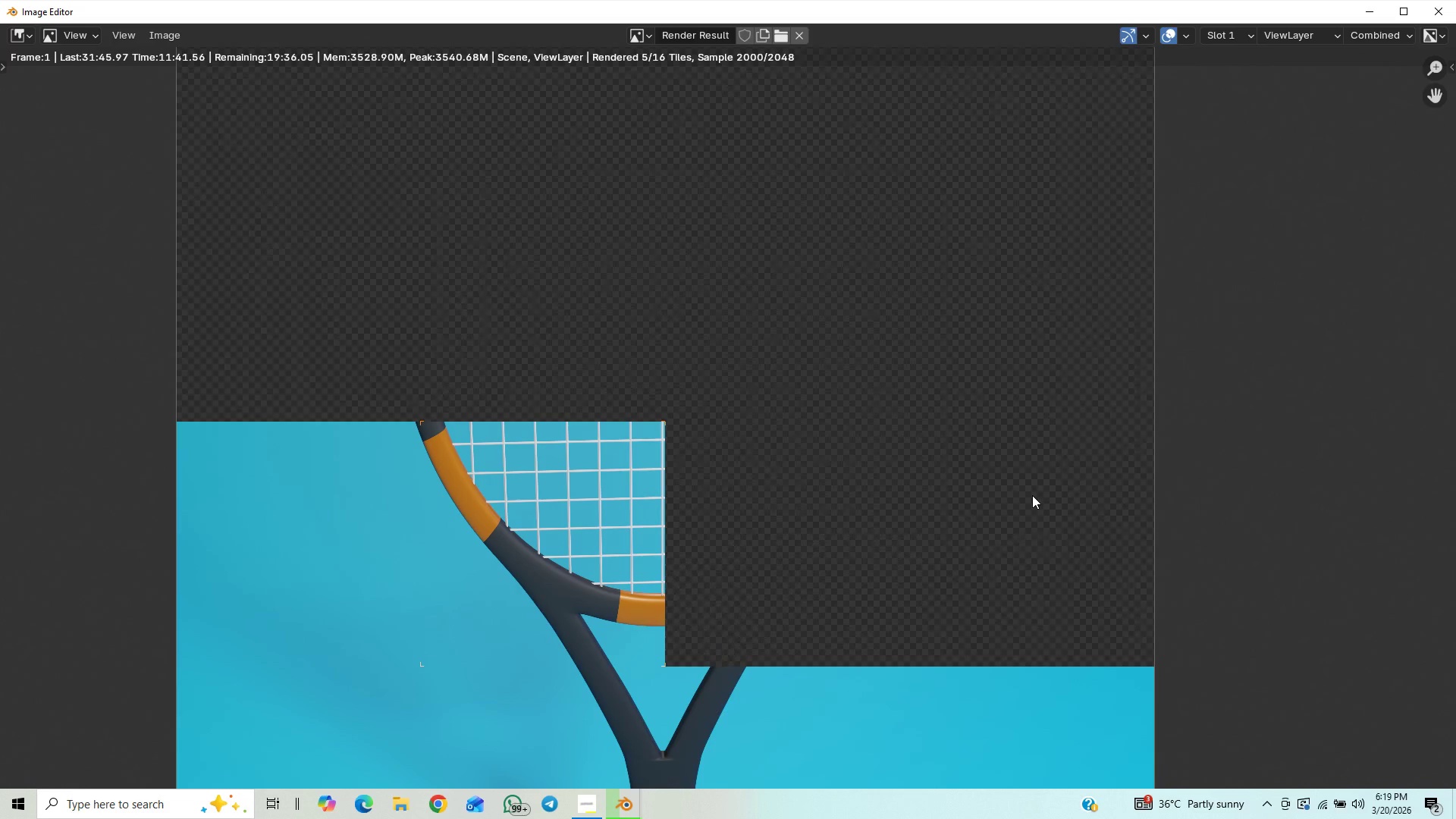 
scroll: coordinate [1032, 495], scroll_direction: down, amount: 3.0
 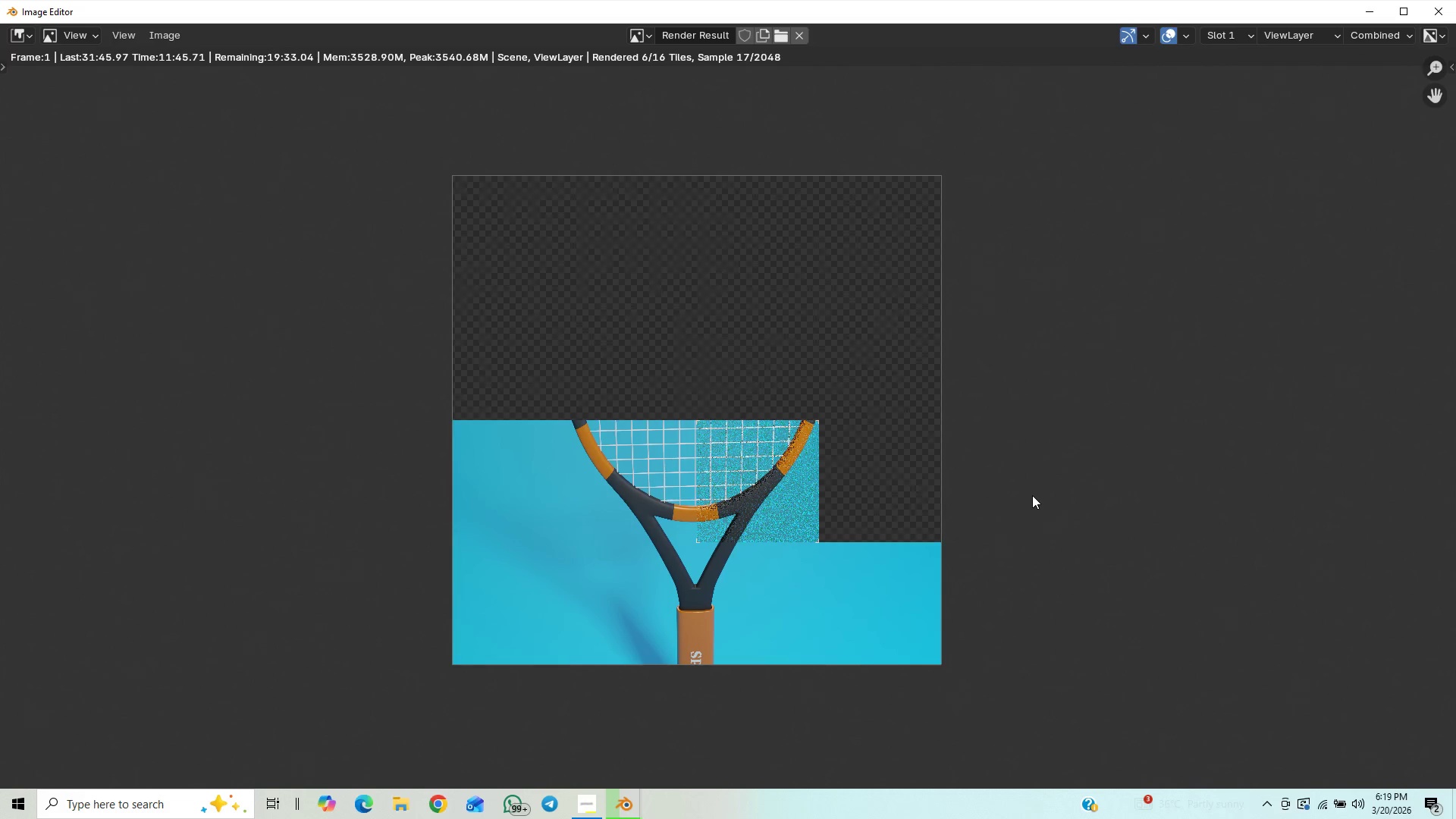 
scroll: coordinate [862, 599], scroll_direction: up, amount: 2.0
 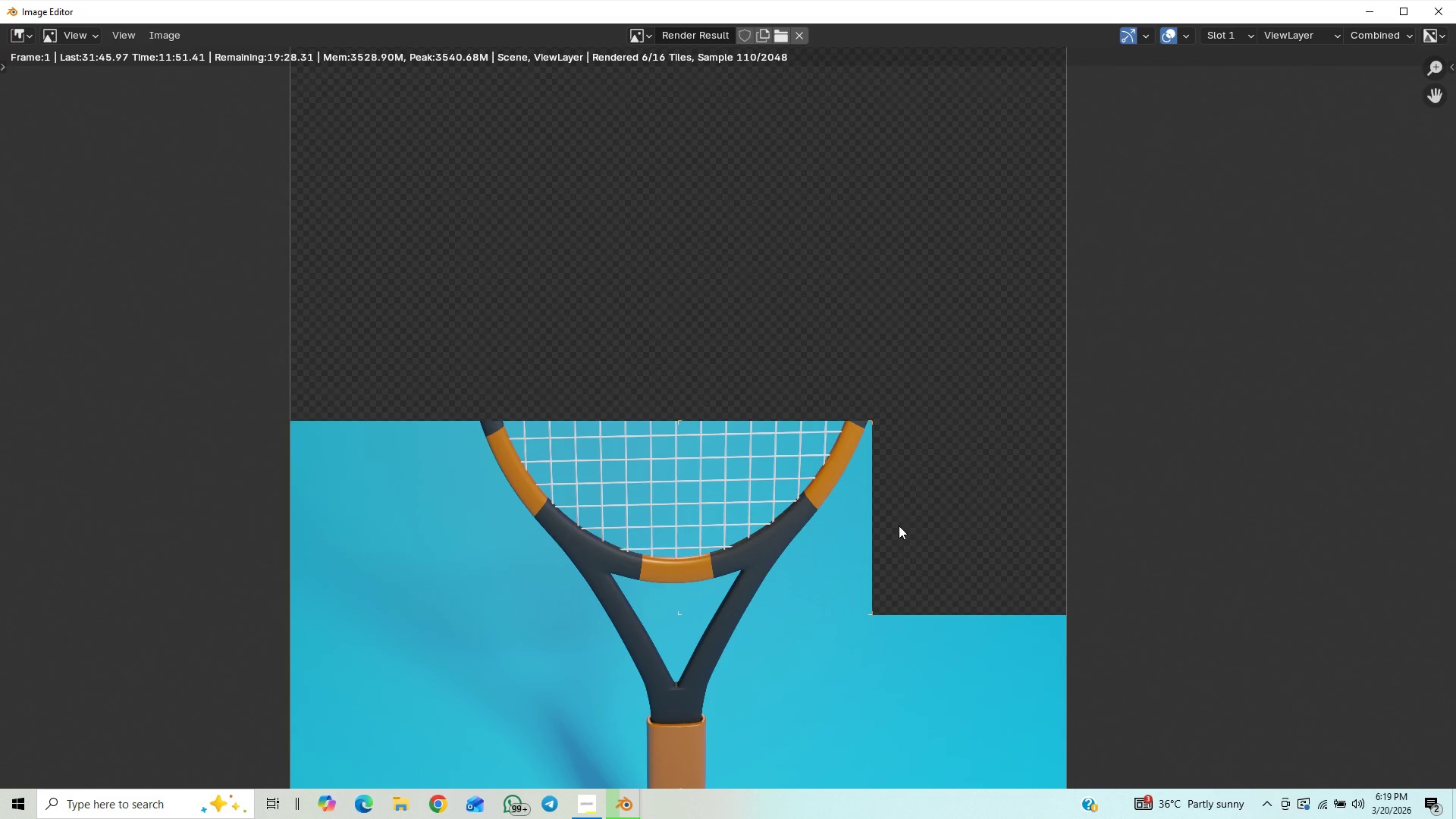 
middle_click([908, 495])
 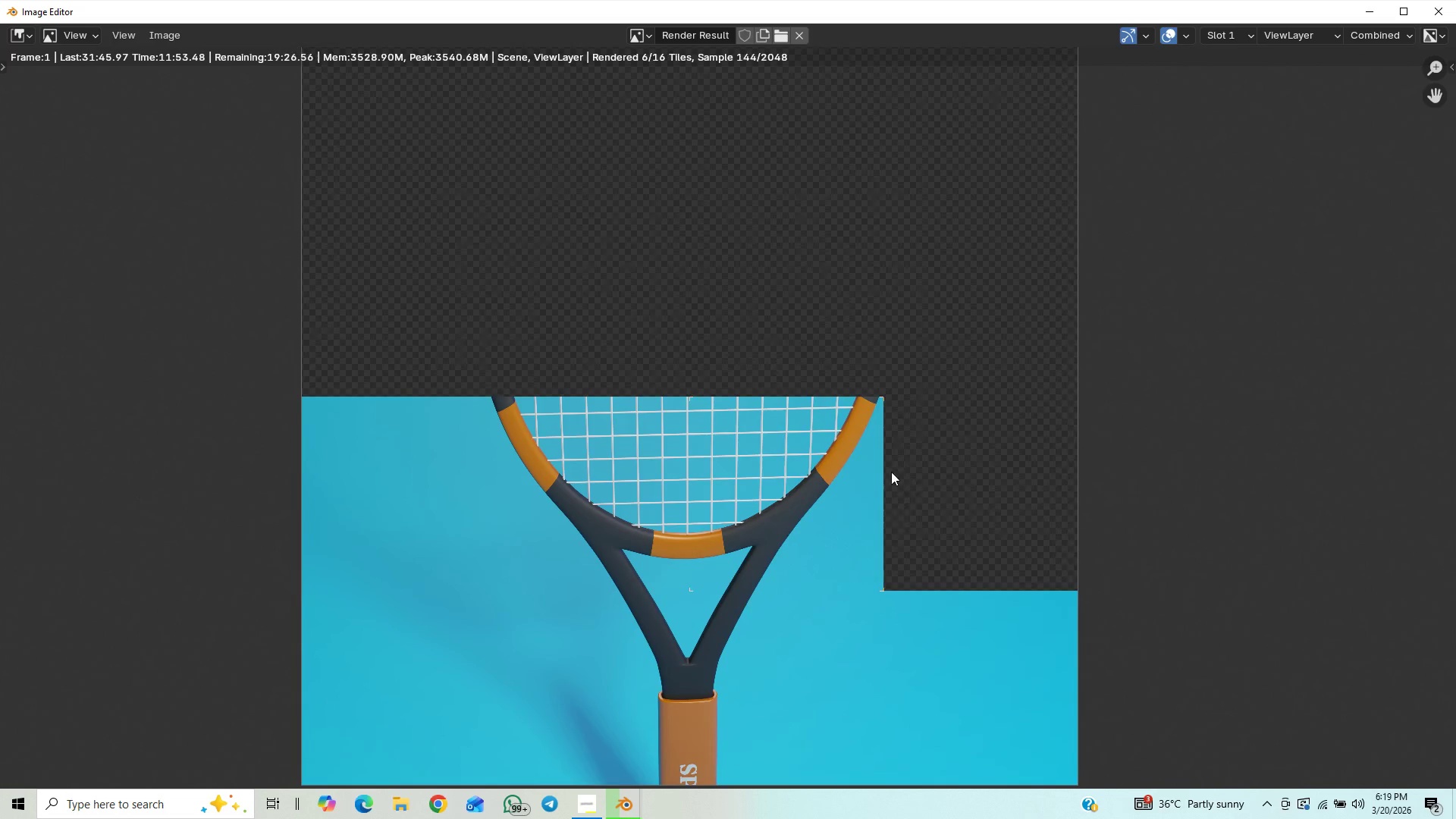 
scroll: coordinate [879, 485], scroll_direction: down, amount: 1.0
 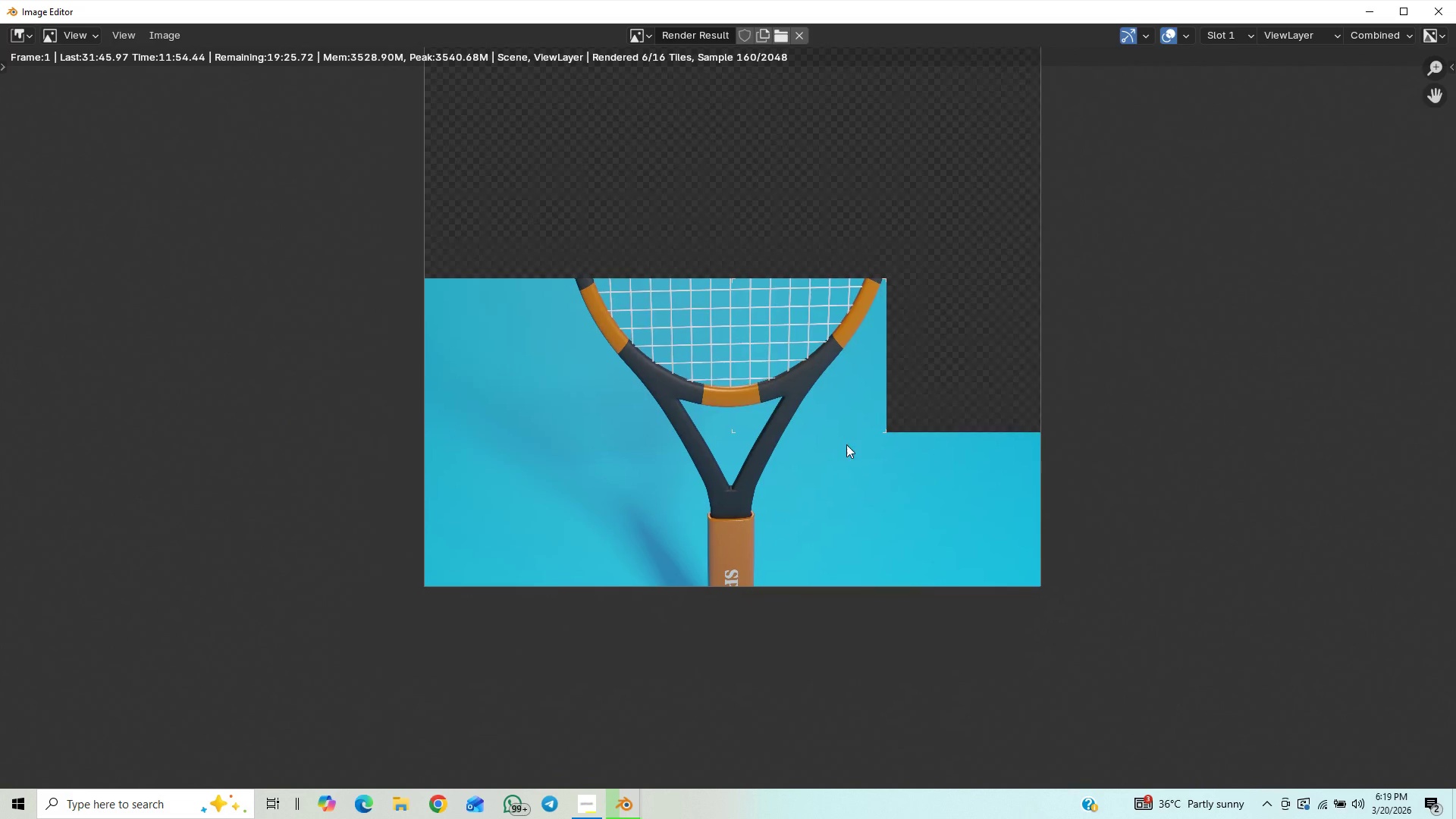 
scroll: coordinate [812, 505], scroll_direction: up, amount: 11.0
 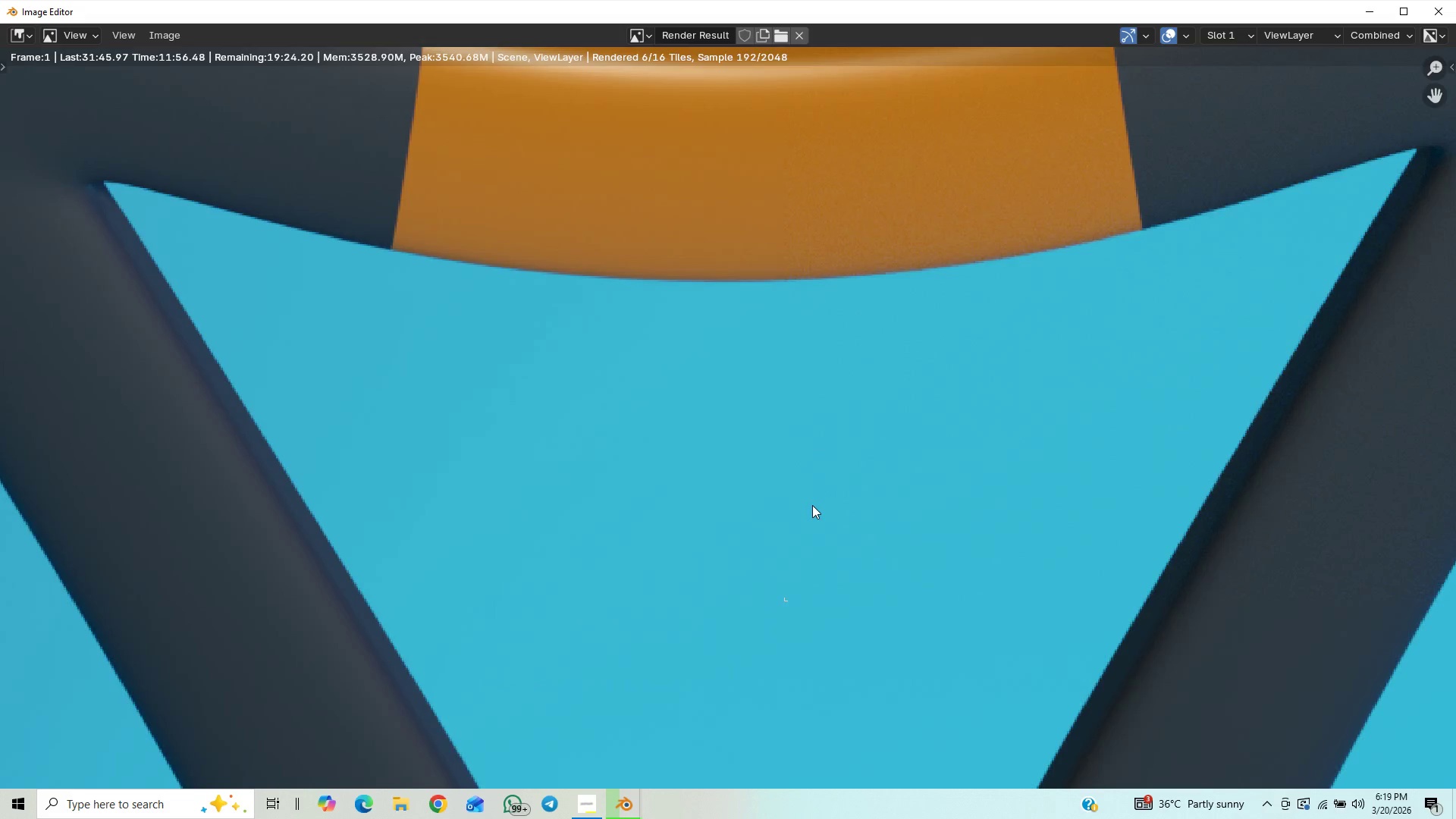 
scroll: coordinate [796, 460], scroll_direction: down, amount: 7.0
 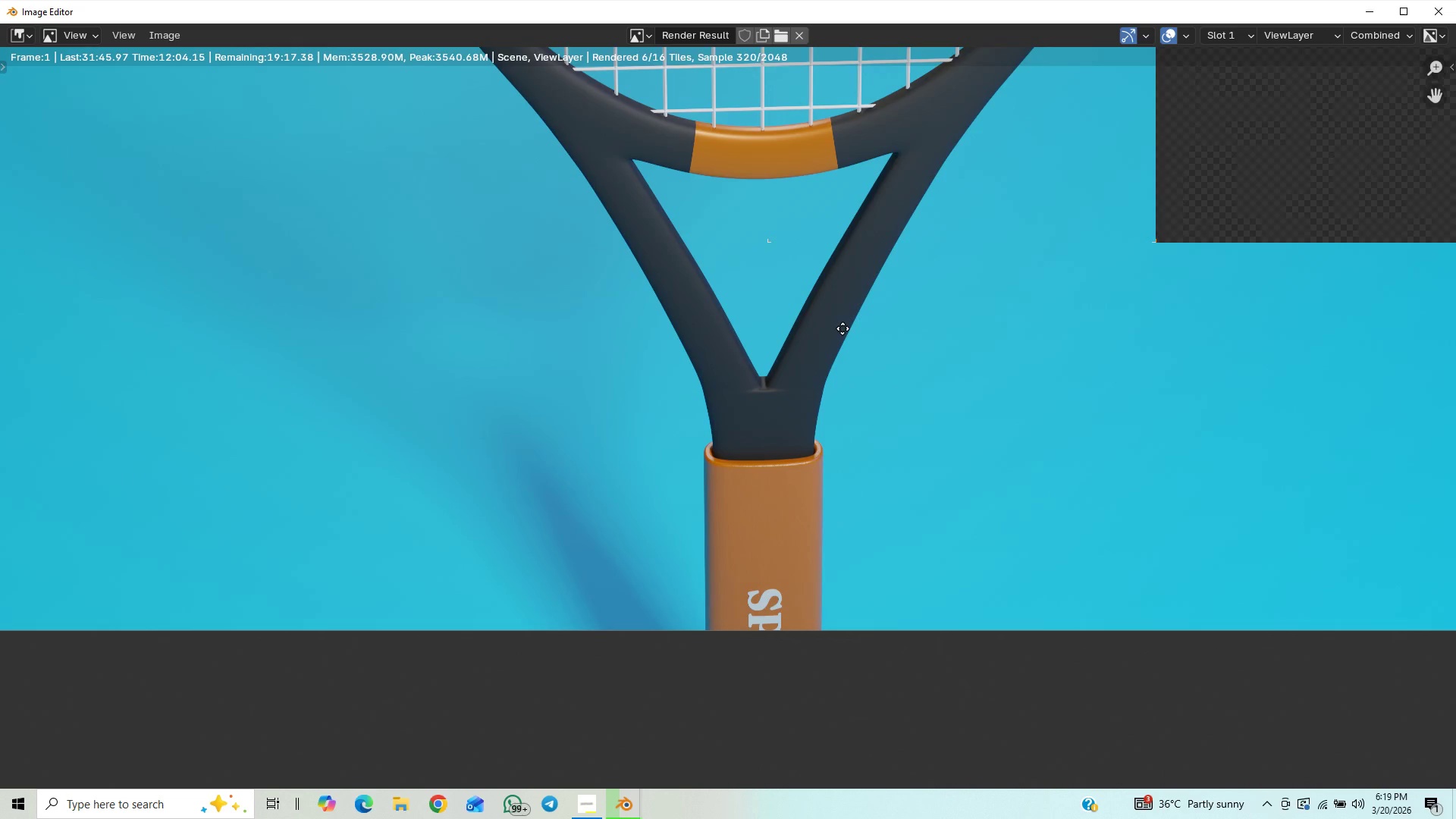 
scroll: coordinate [861, 384], scroll_direction: up, amount: 5.0
 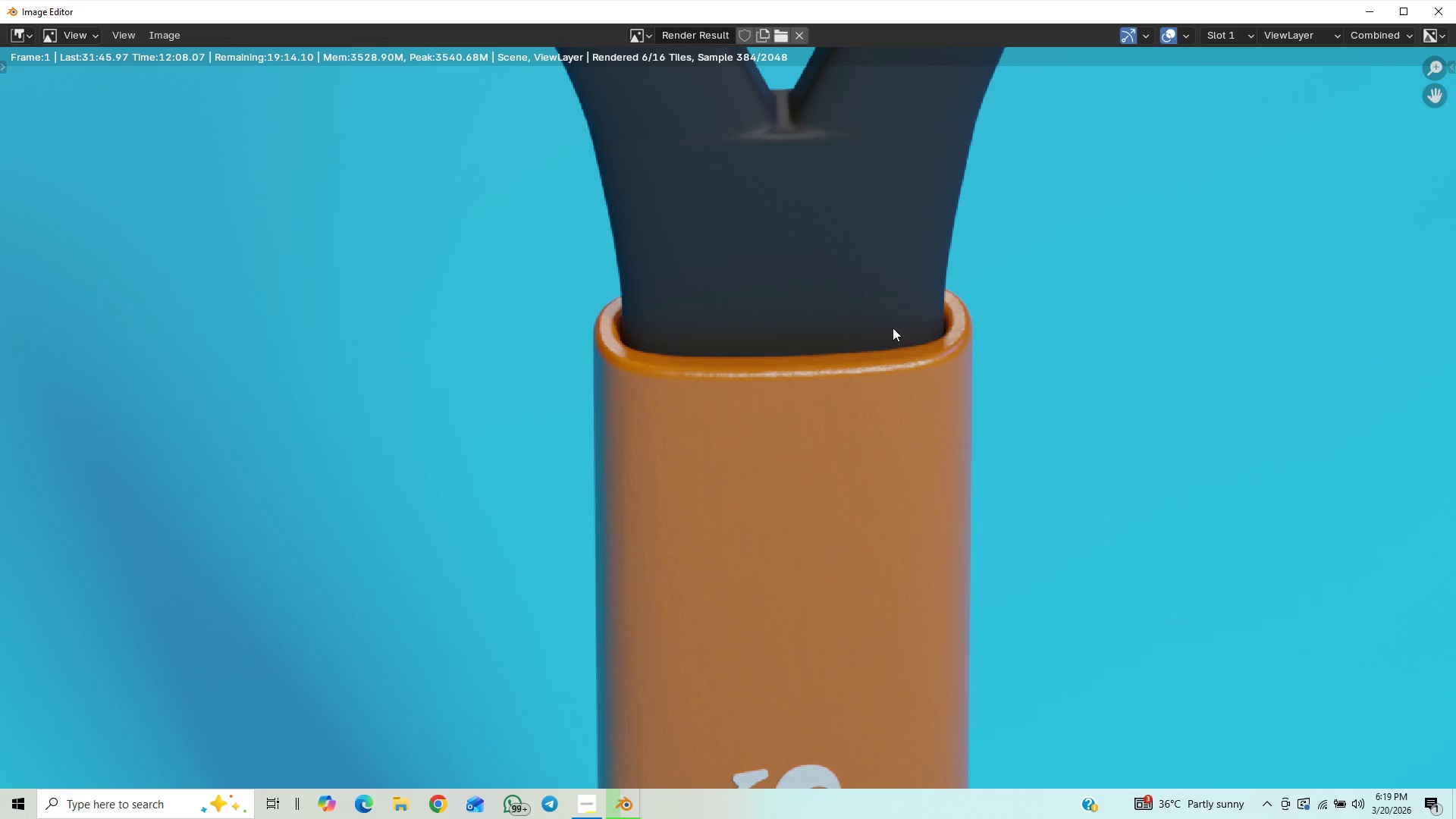 
scroll: coordinate [967, 394], scroll_direction: down, amount: 1.0
 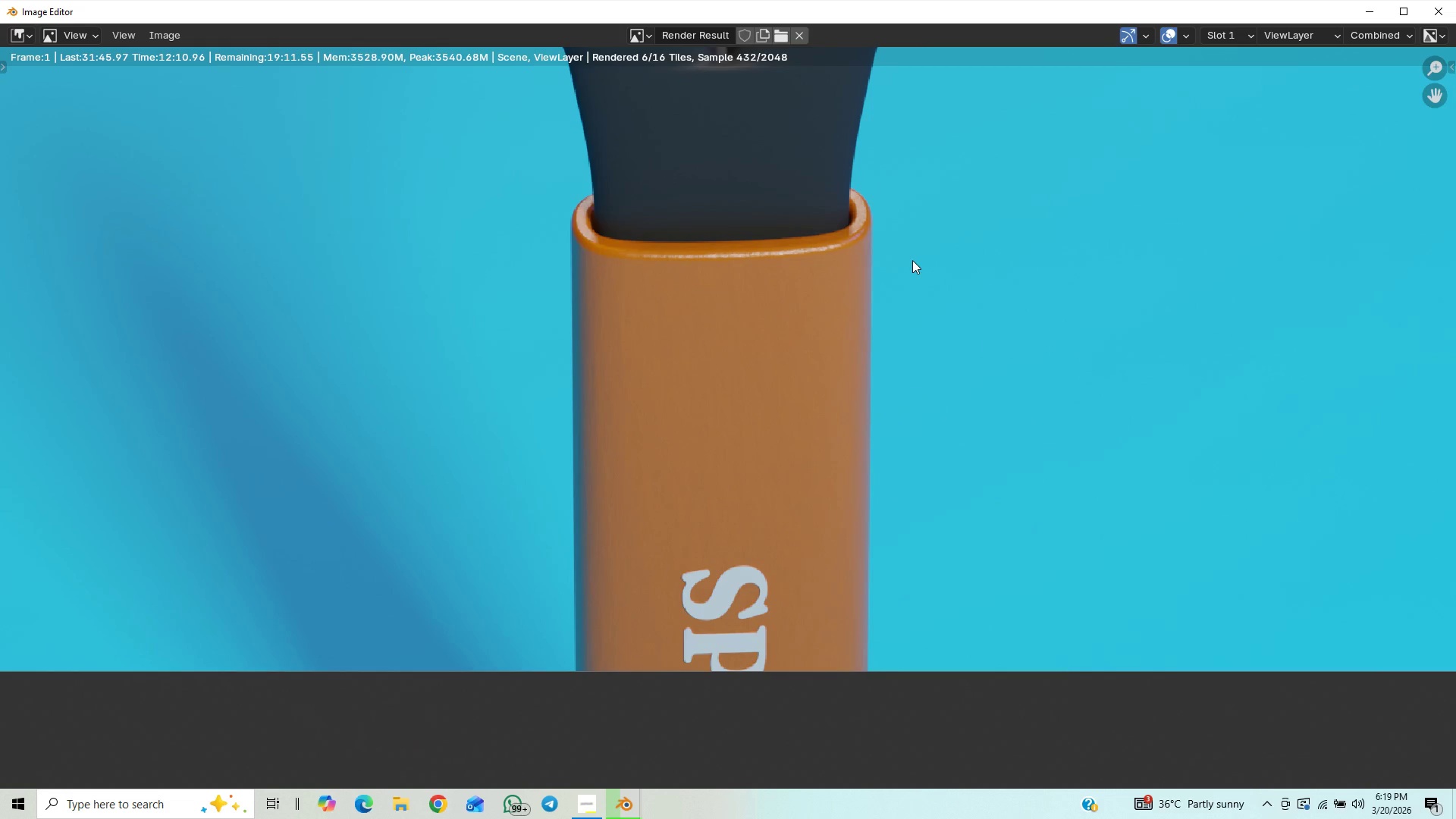 
scroll: coordinate [926, 361], scroll_direction: up, amount: 19.0
 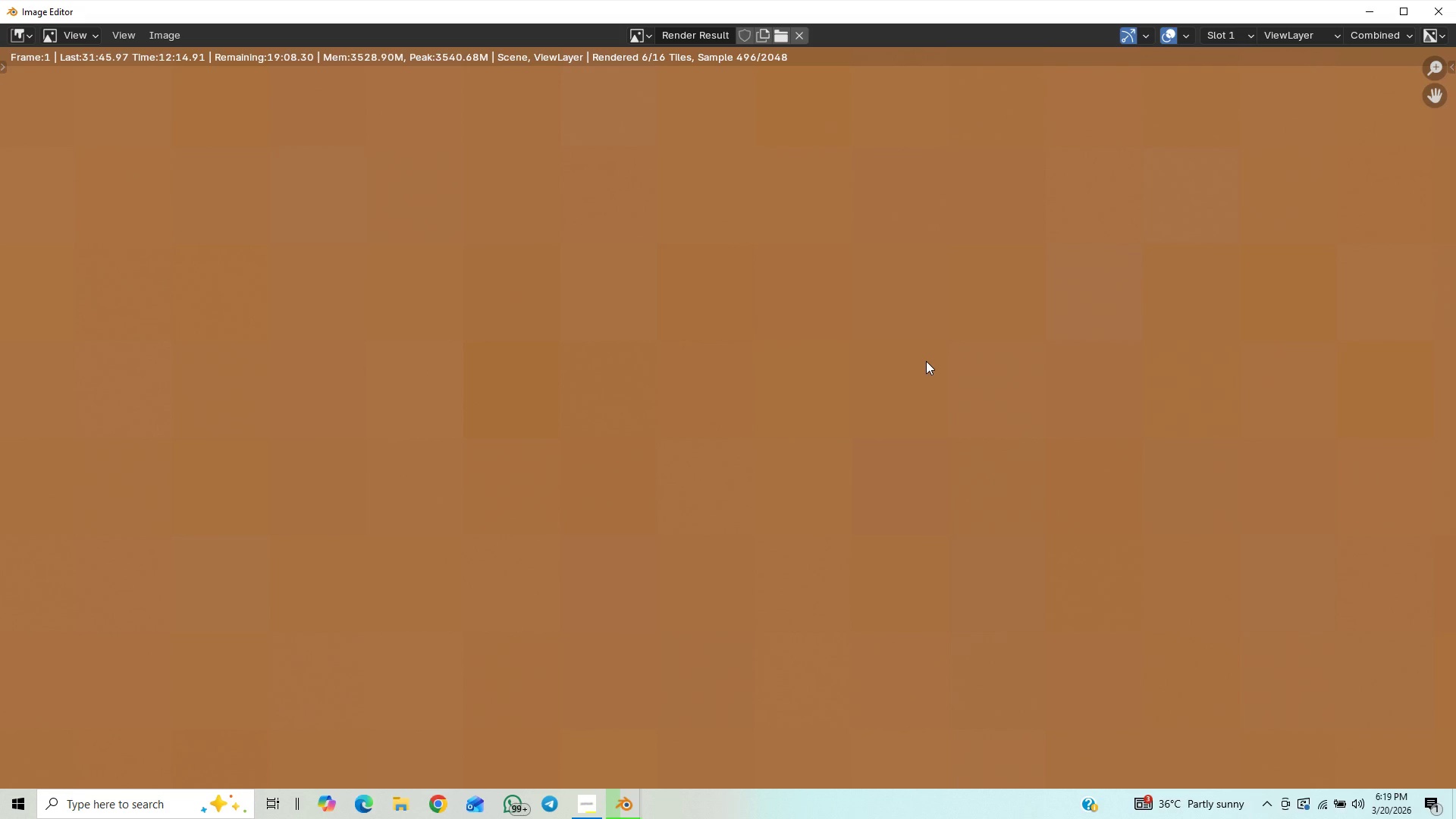 
scroll: coordinate [927, 361], scroll_direction: down, amount: 14.0
 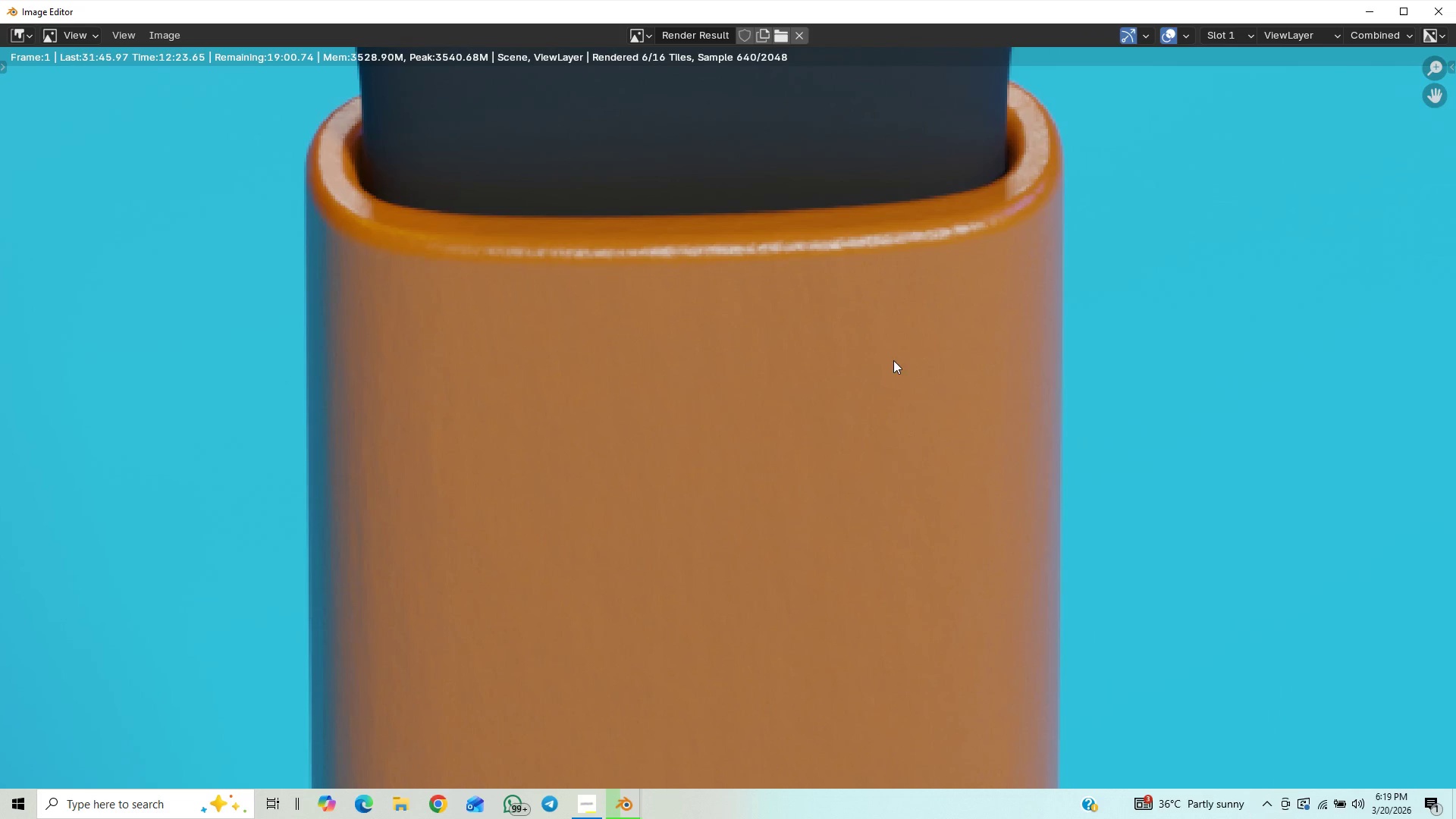 
double_click([871, 538])
 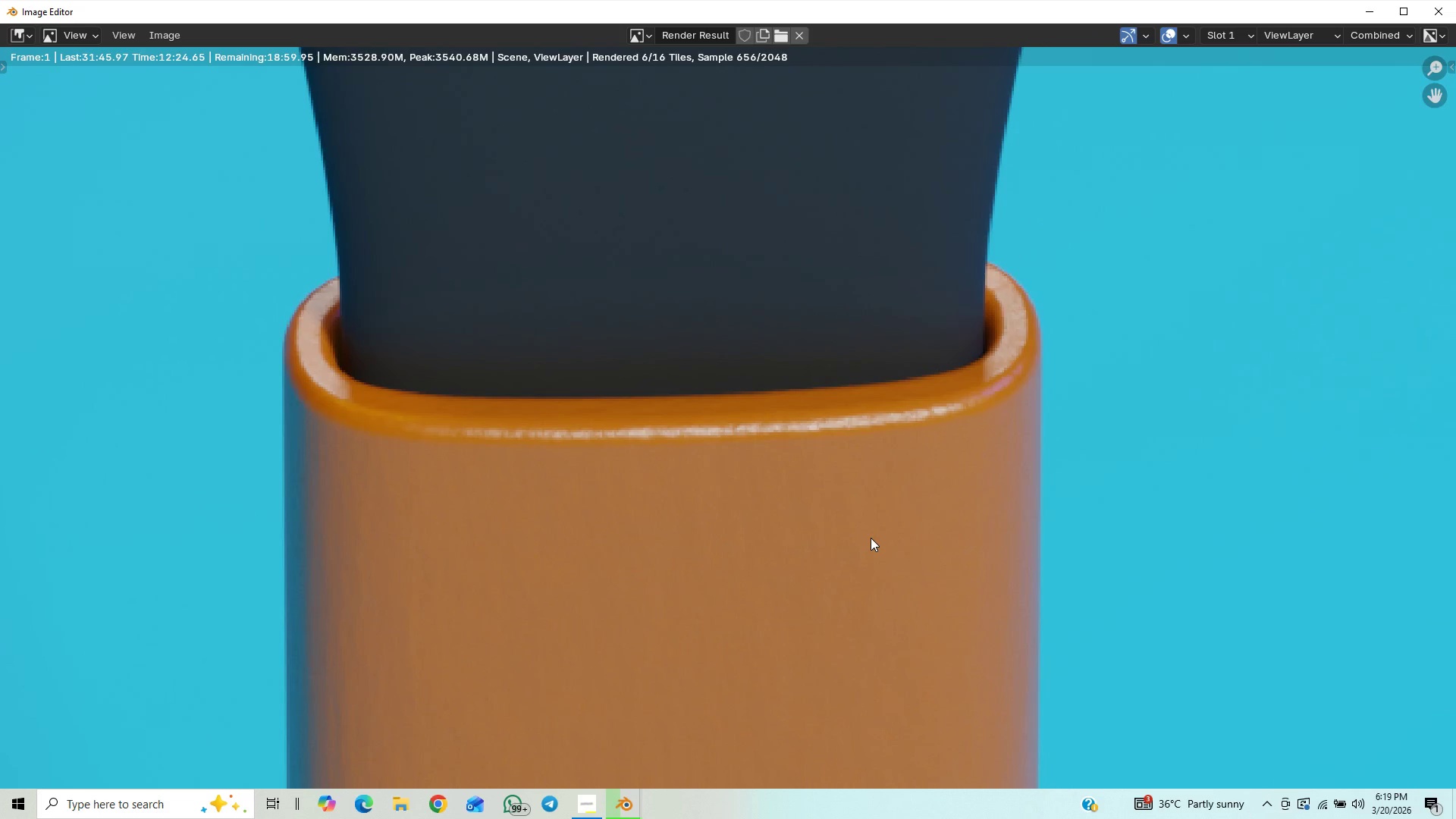 
scroll: coordinate [871, 538], scroll_direction: up, amount: 1.0
 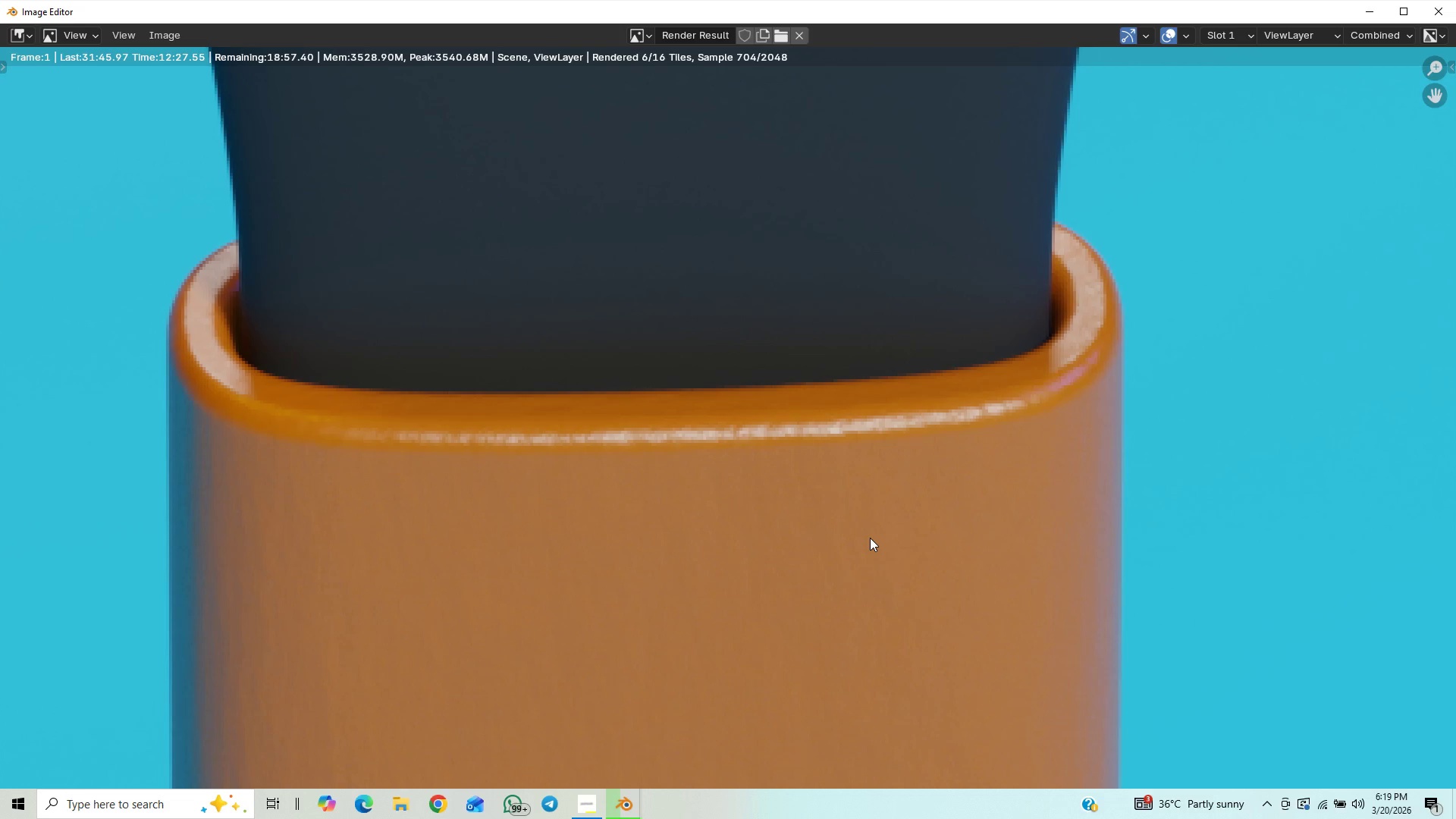 
scroll: coordinate [870, 538], scroll_direction: down, amount: 3.0
 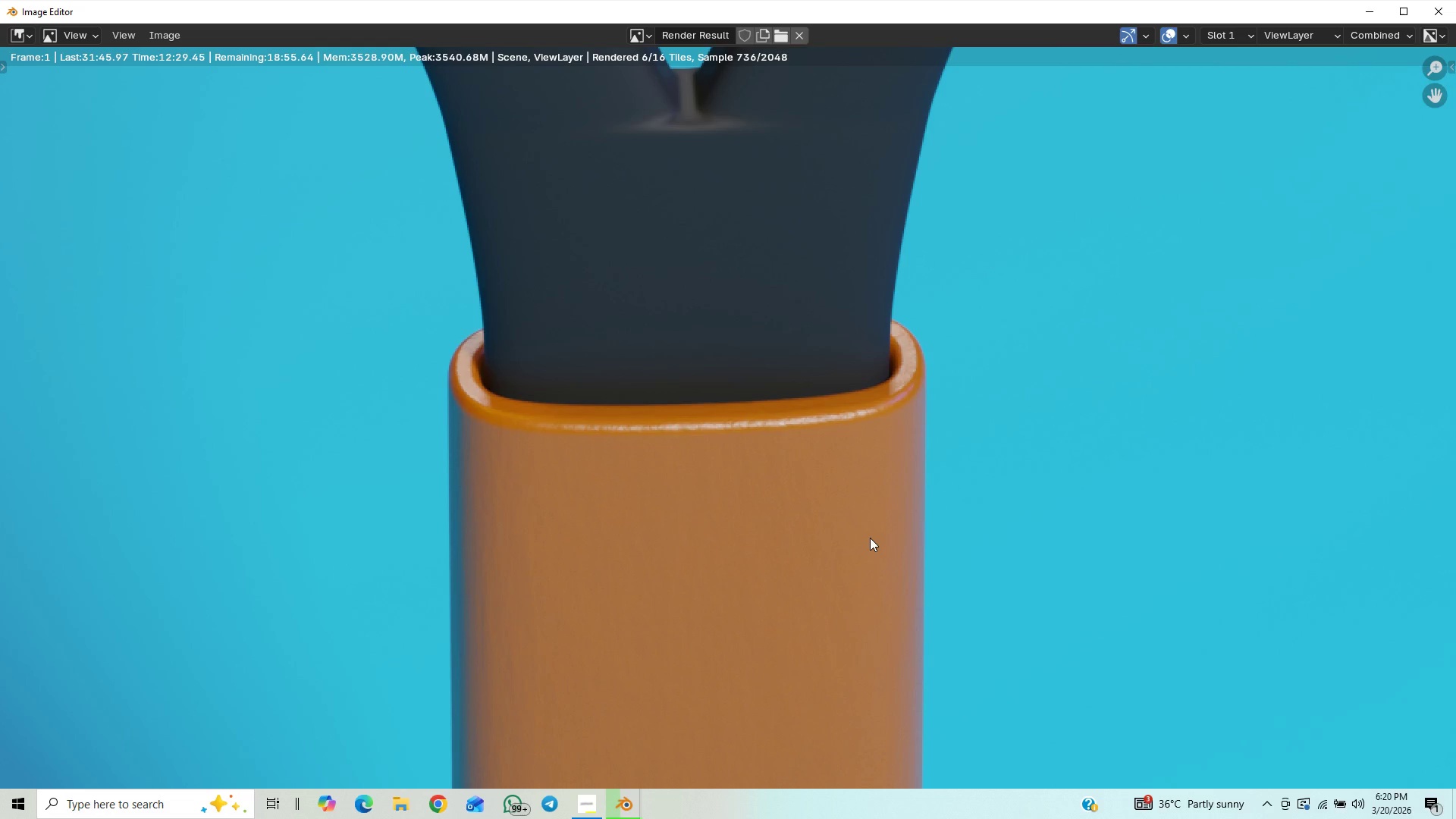 
scroll: coordinate [868, 538], scroll_direction: up, amount: 4.0
 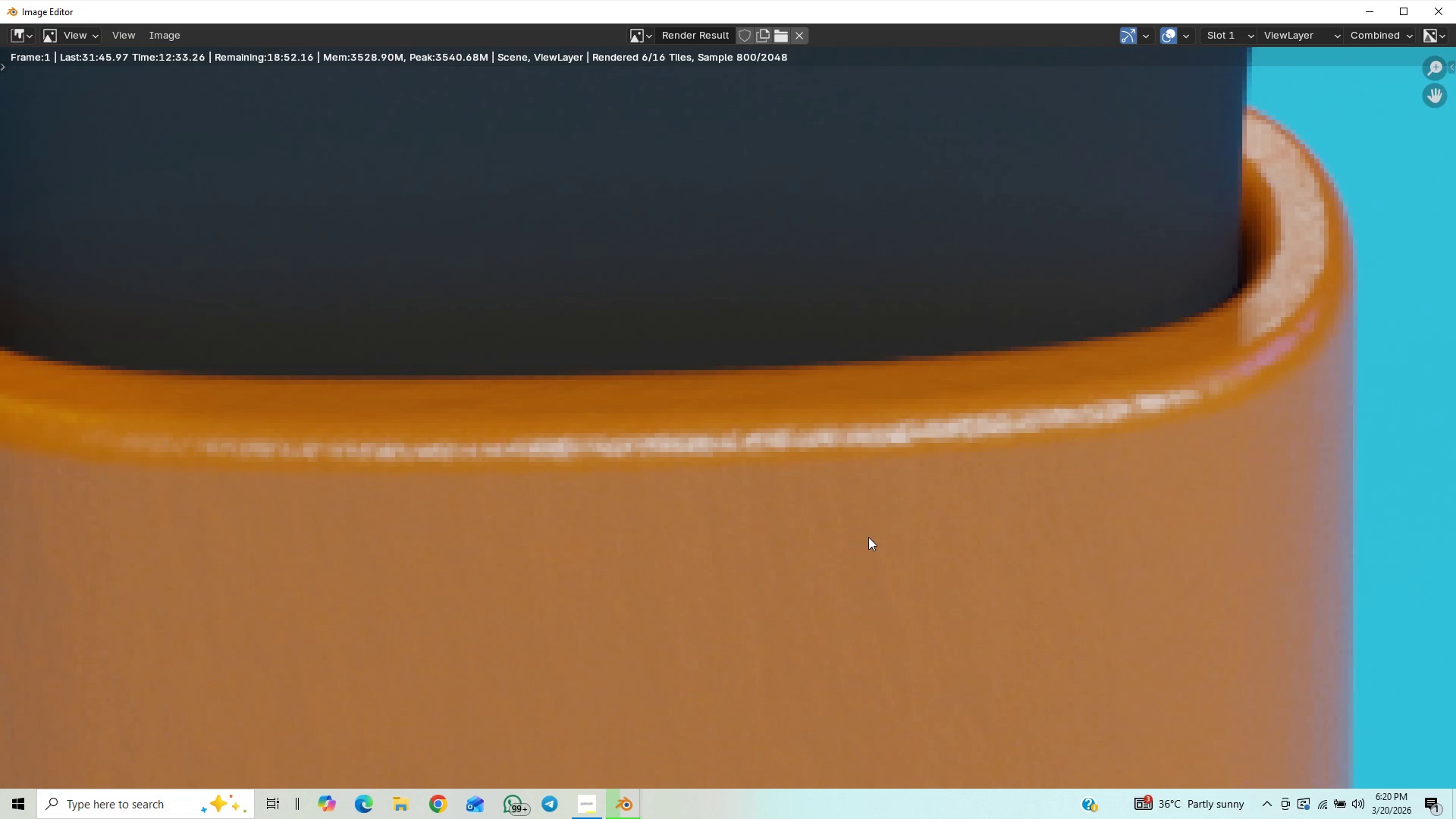 
scroll: coordinate [868, 537], scroll_direction: down, amount: 5.0
 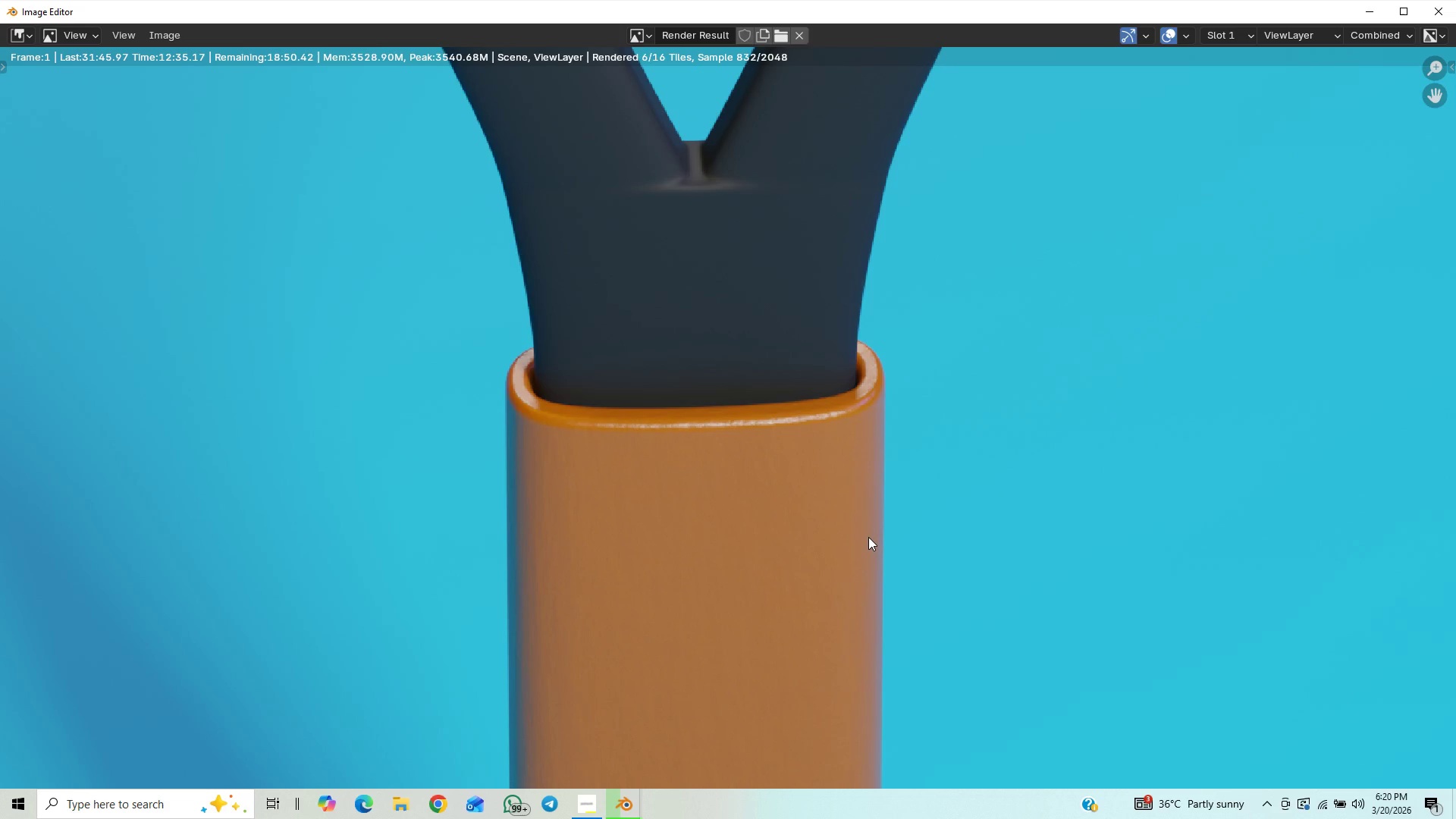 
scroll: coordinate [868, 537], scroll_direction: up, amount: 5.0
 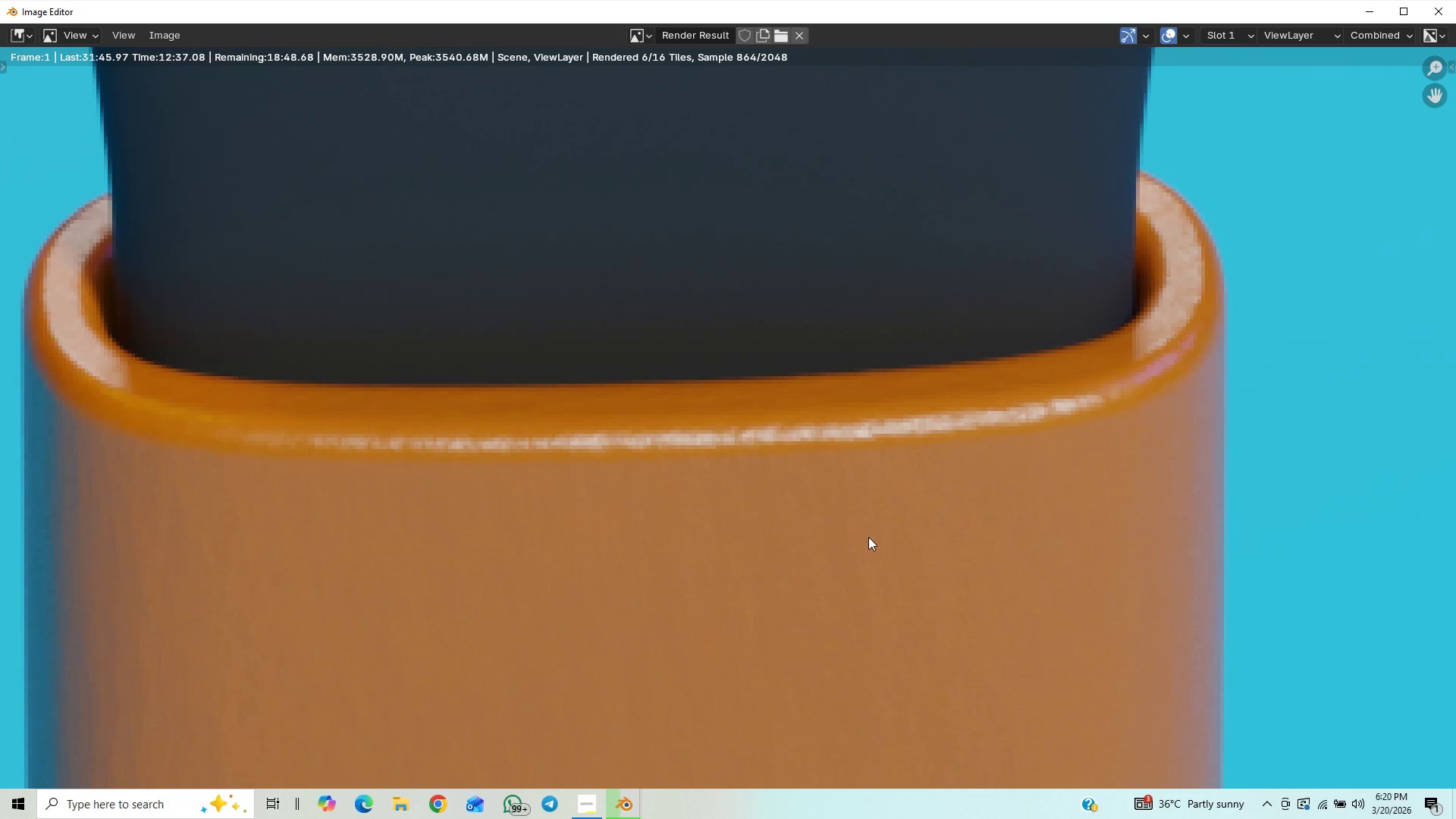 
scroll: coordinate [868, 537], scroll_direction: down, amount: 8.0
 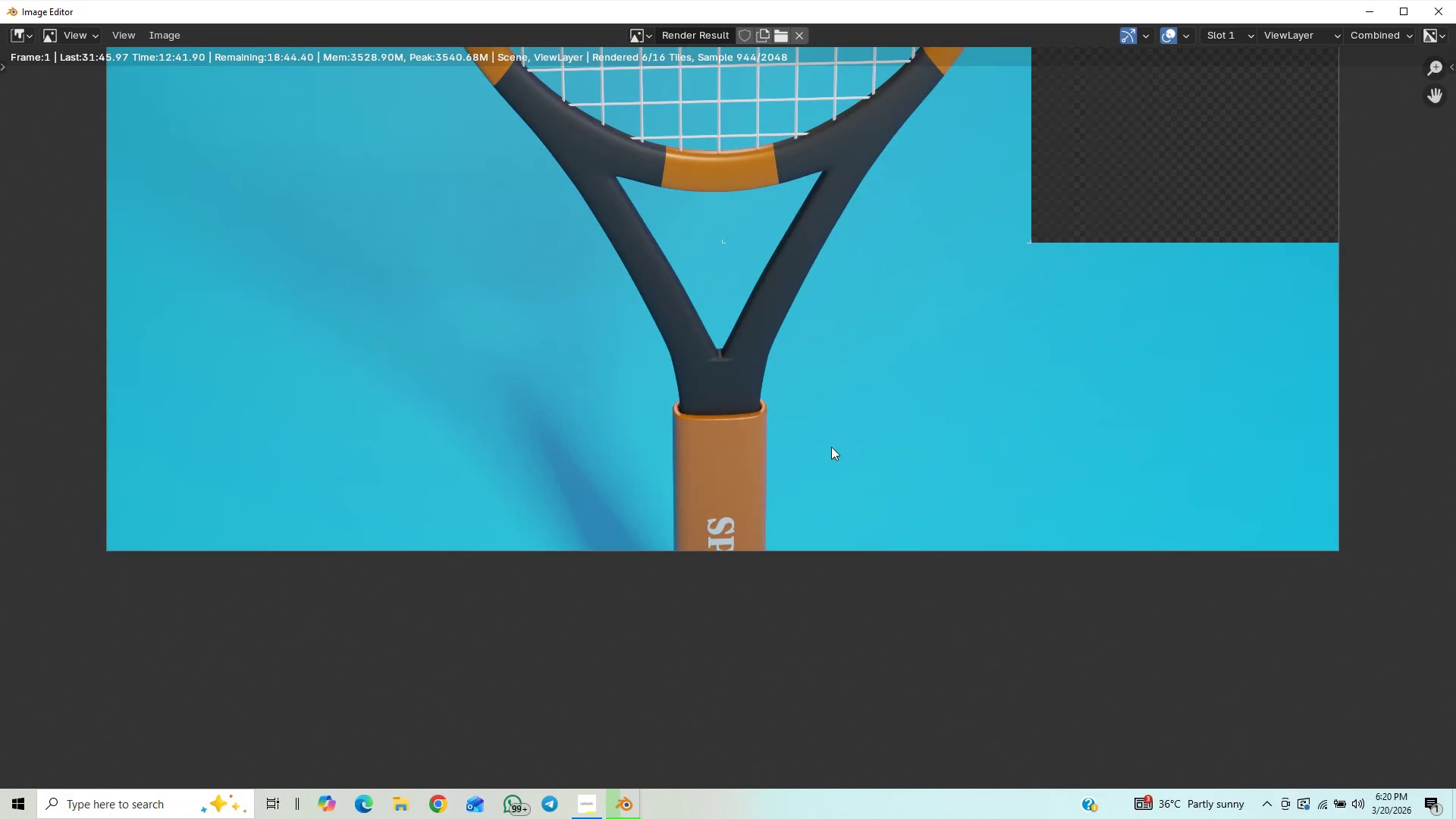 
scroll: coordinate [883, 541], scroll_direction: up, amount: 11.0
 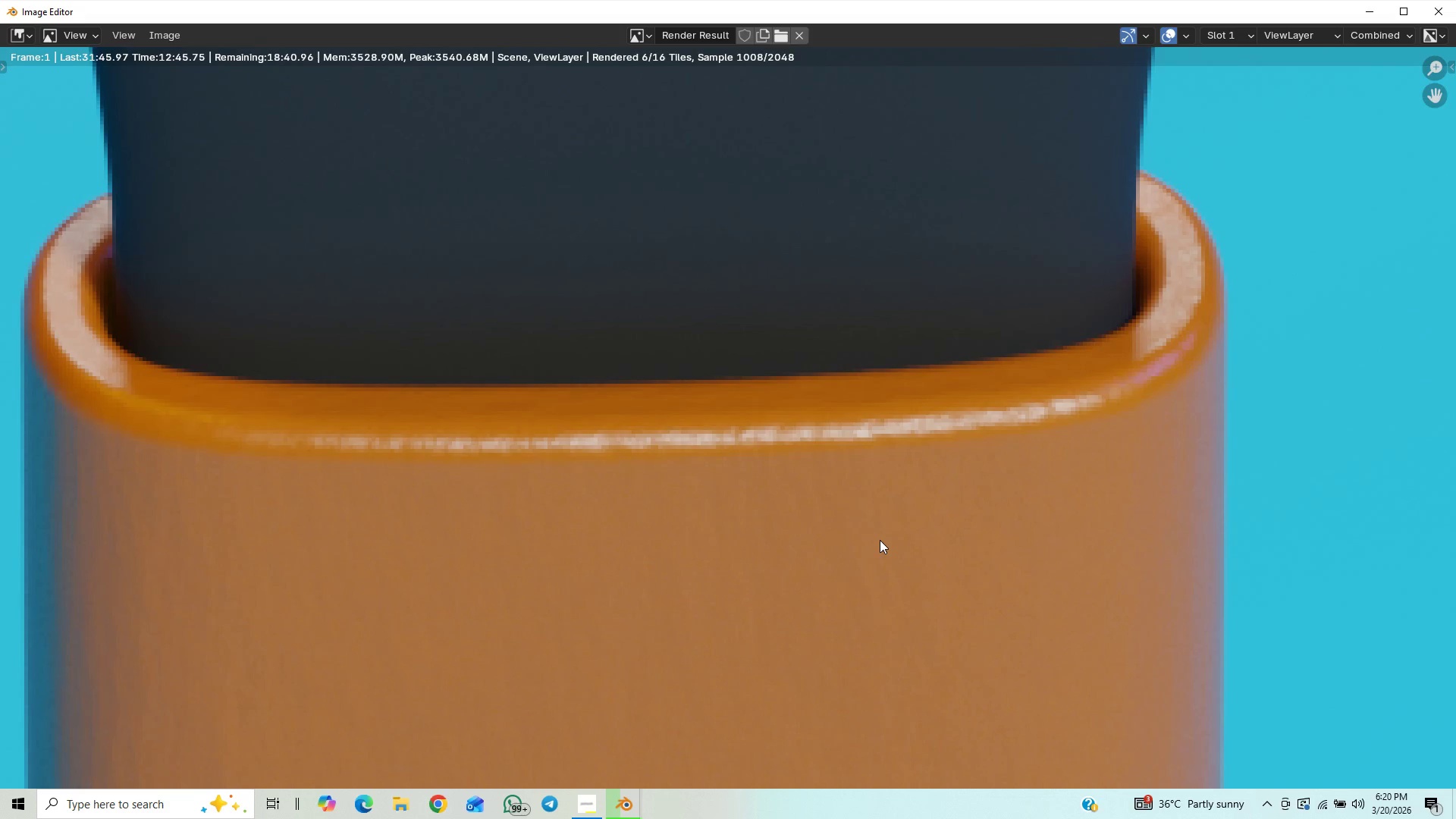 
scroll: coordinate [879, 541], scroll_direction: down, amount: 4.0
 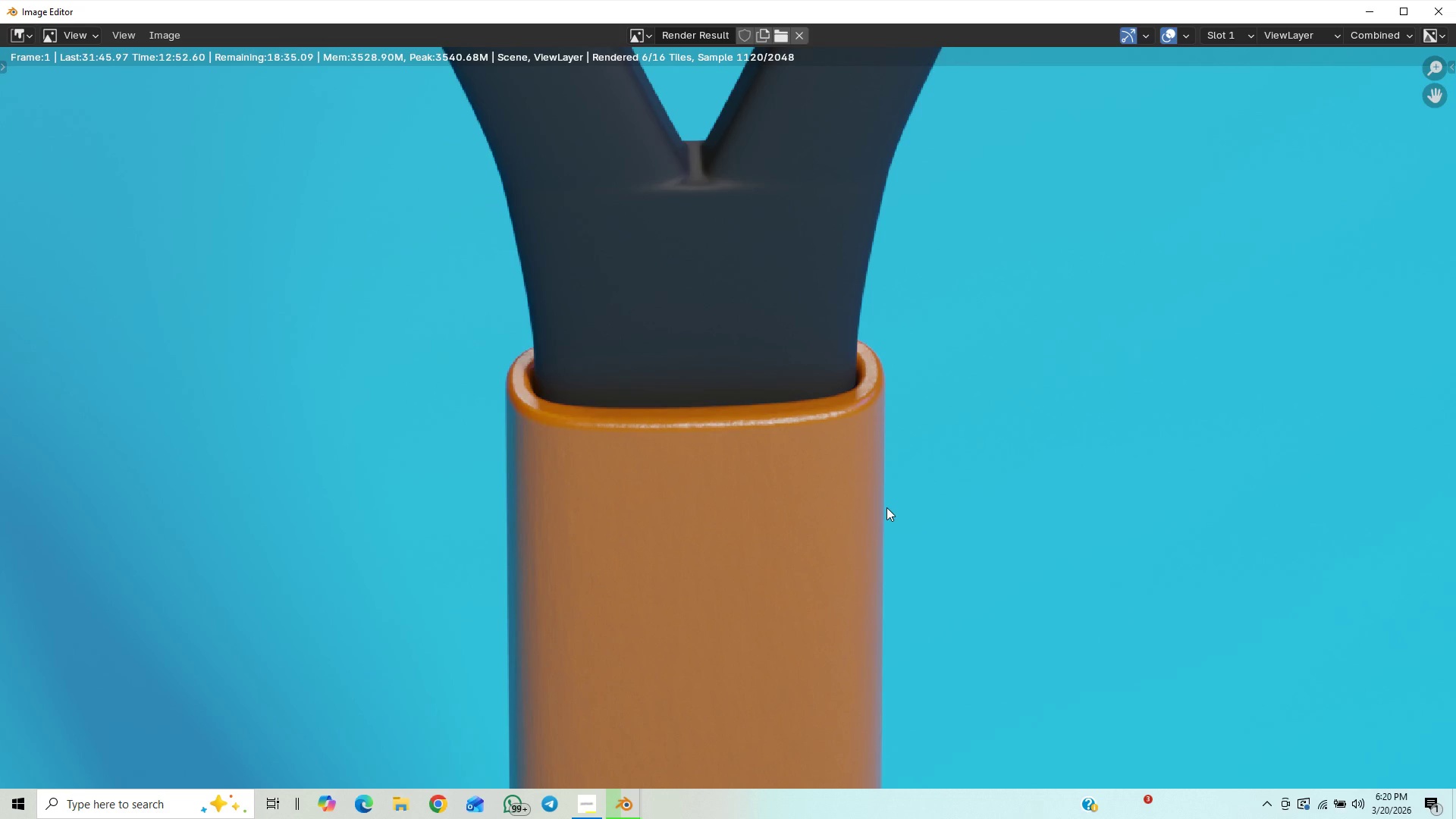 
wait(5.45)
 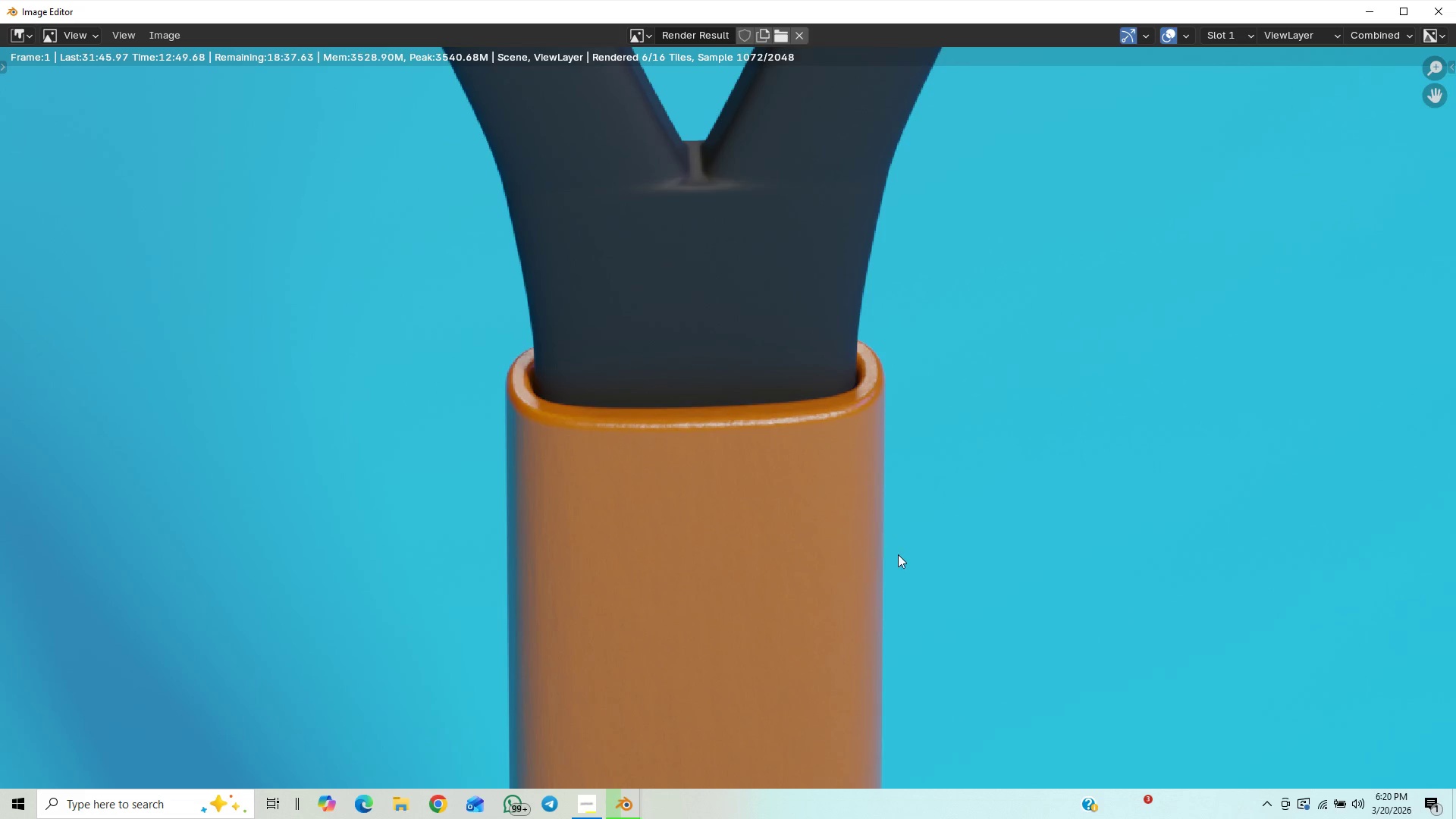 
scroll: coordinate [926, 448], scroll_direction: down, amount: 10.0
 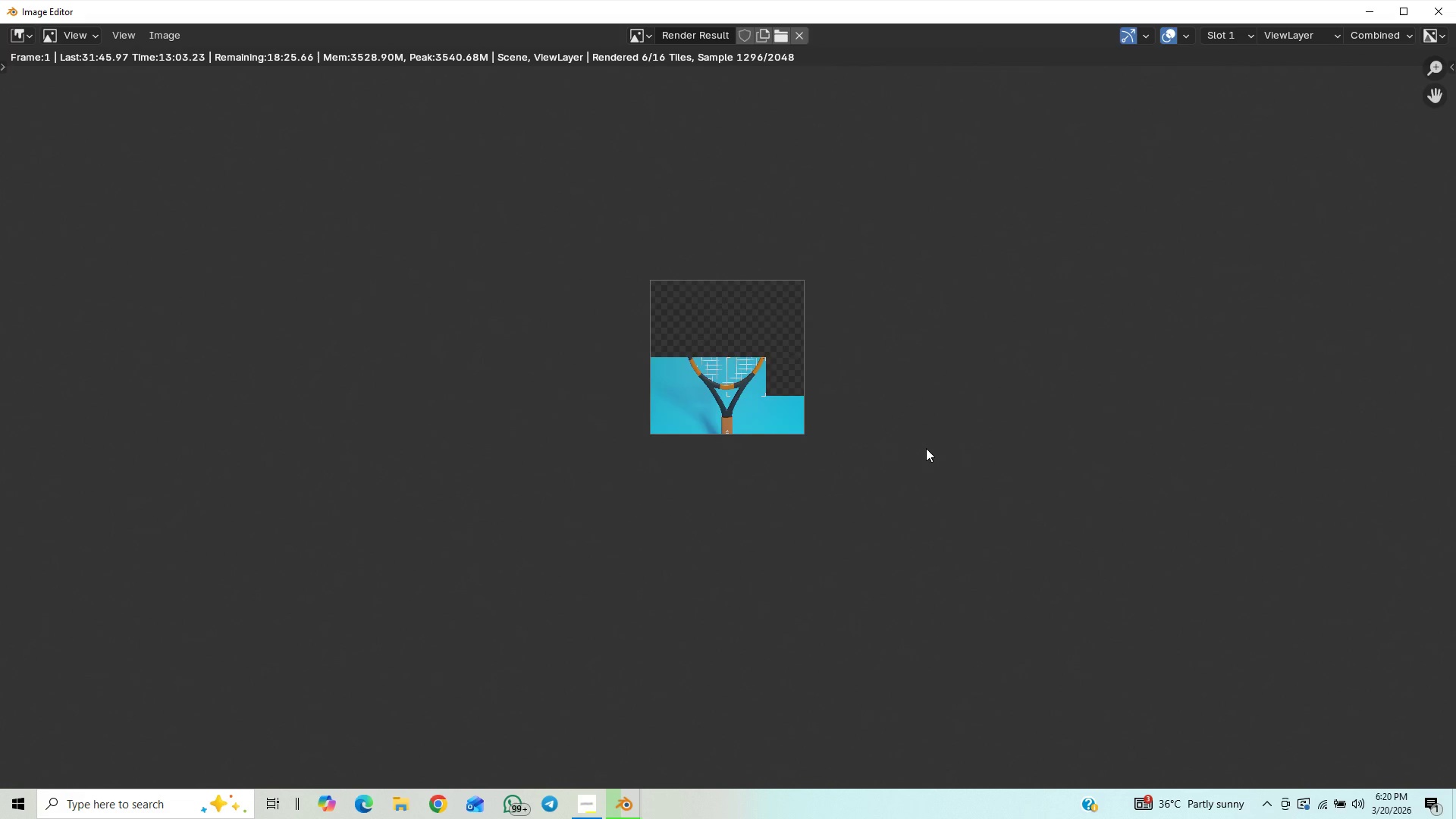 
scroll: coordinate [939, 428], scroll_direction: up, amount: 8.0
 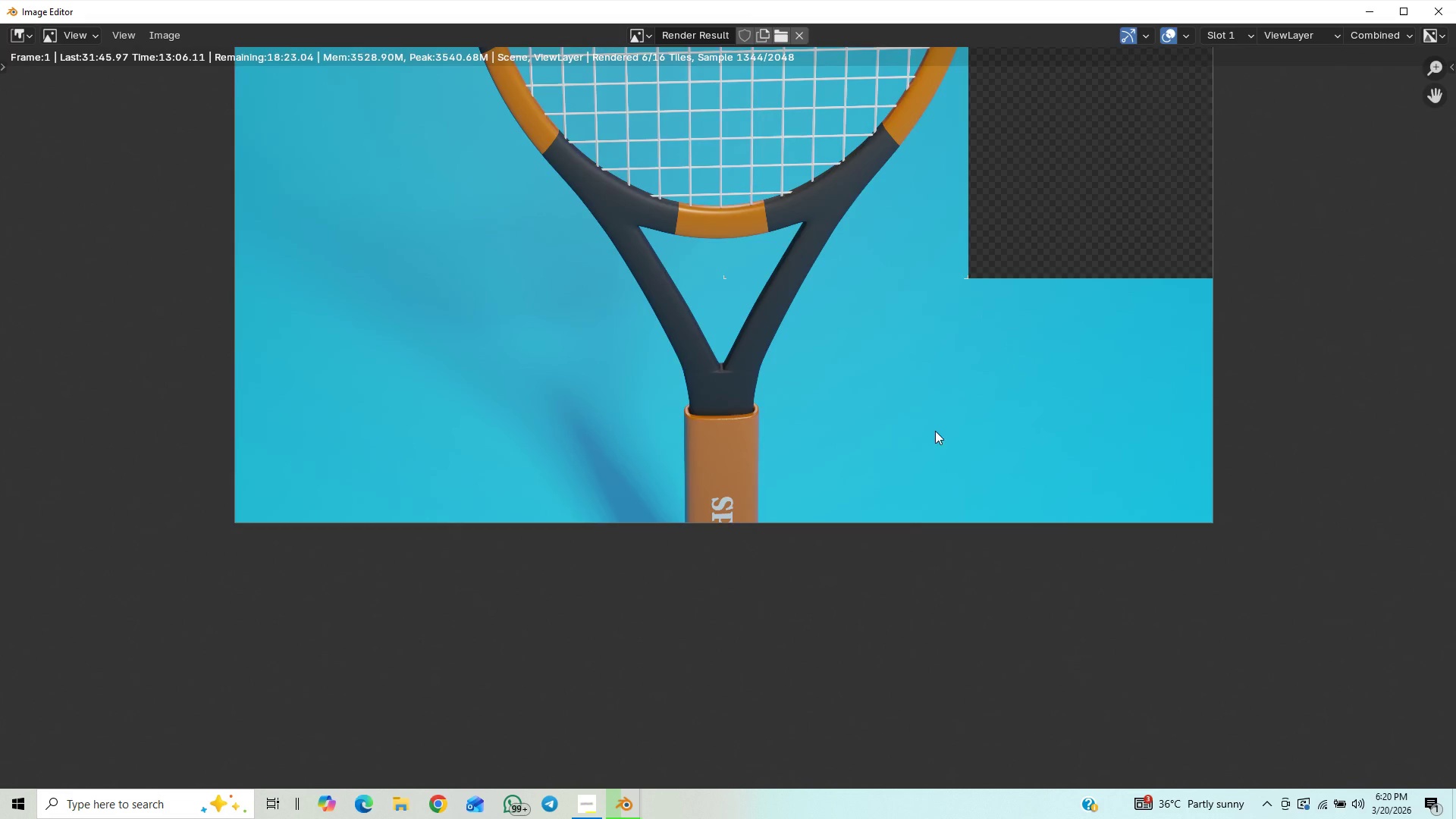 
scroll: coordinate [934, 436], scroll_direction: down, amount: 2.0
 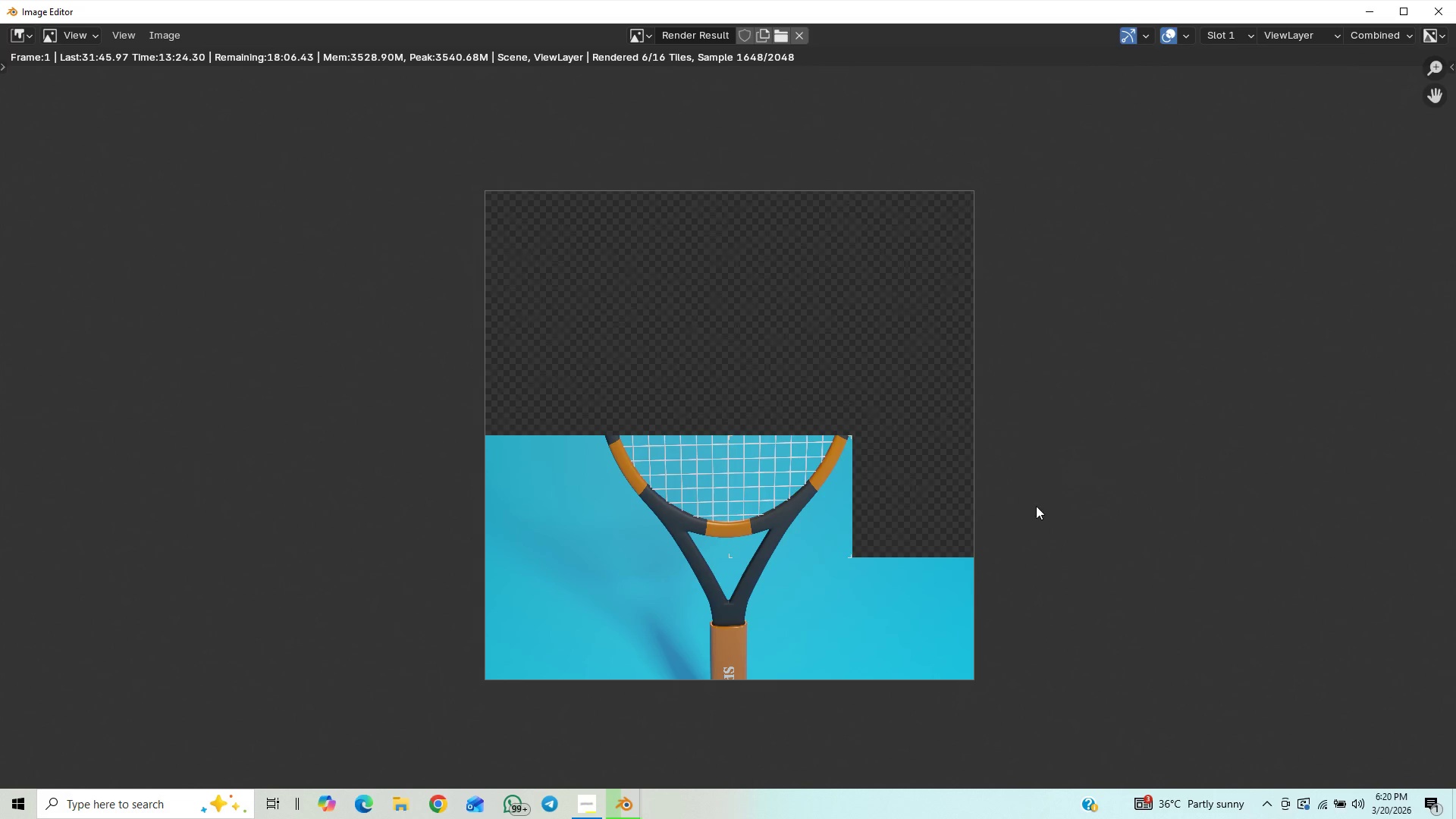 
wait(20.42)
 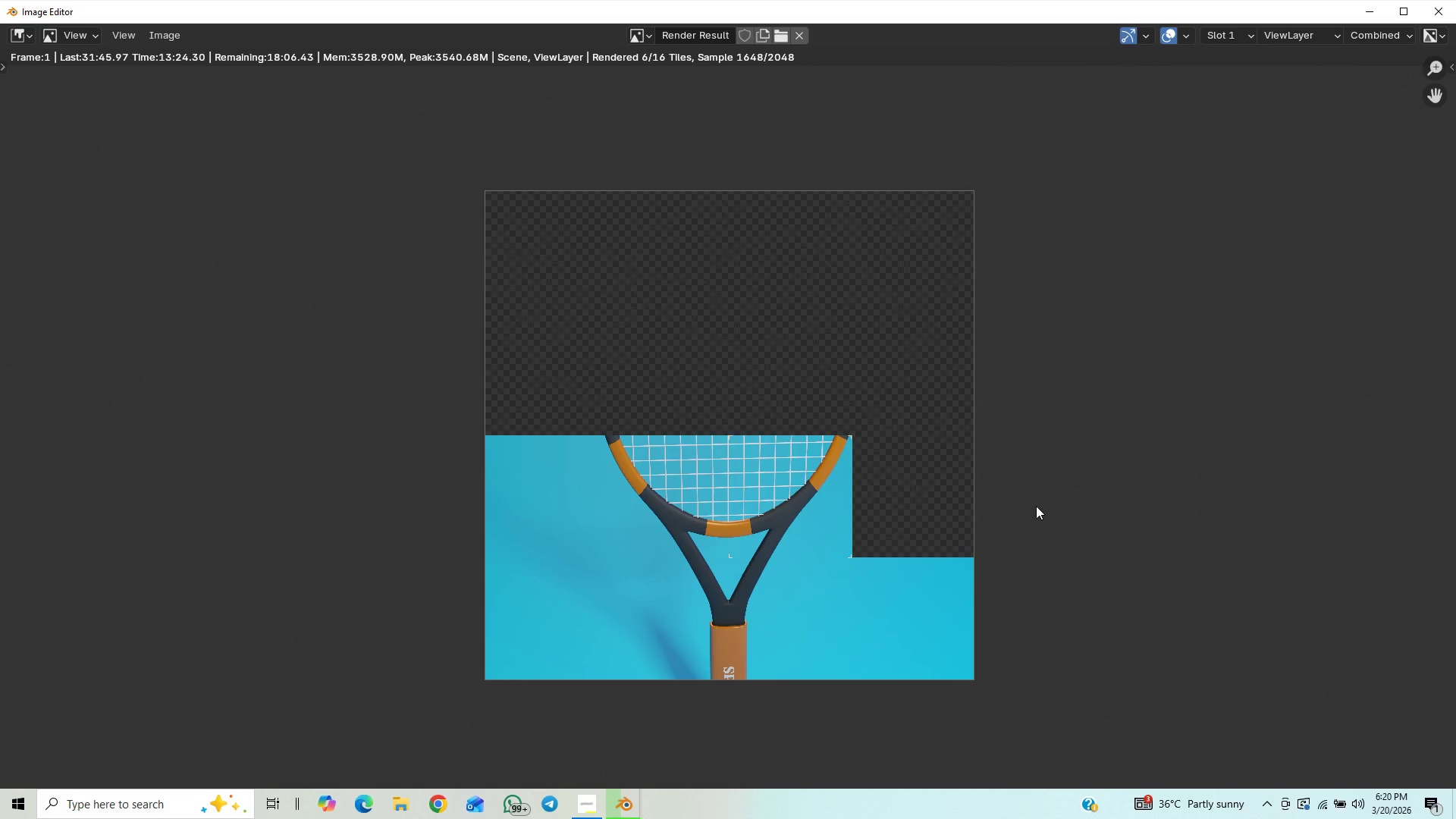 
left_click([584, 800])